 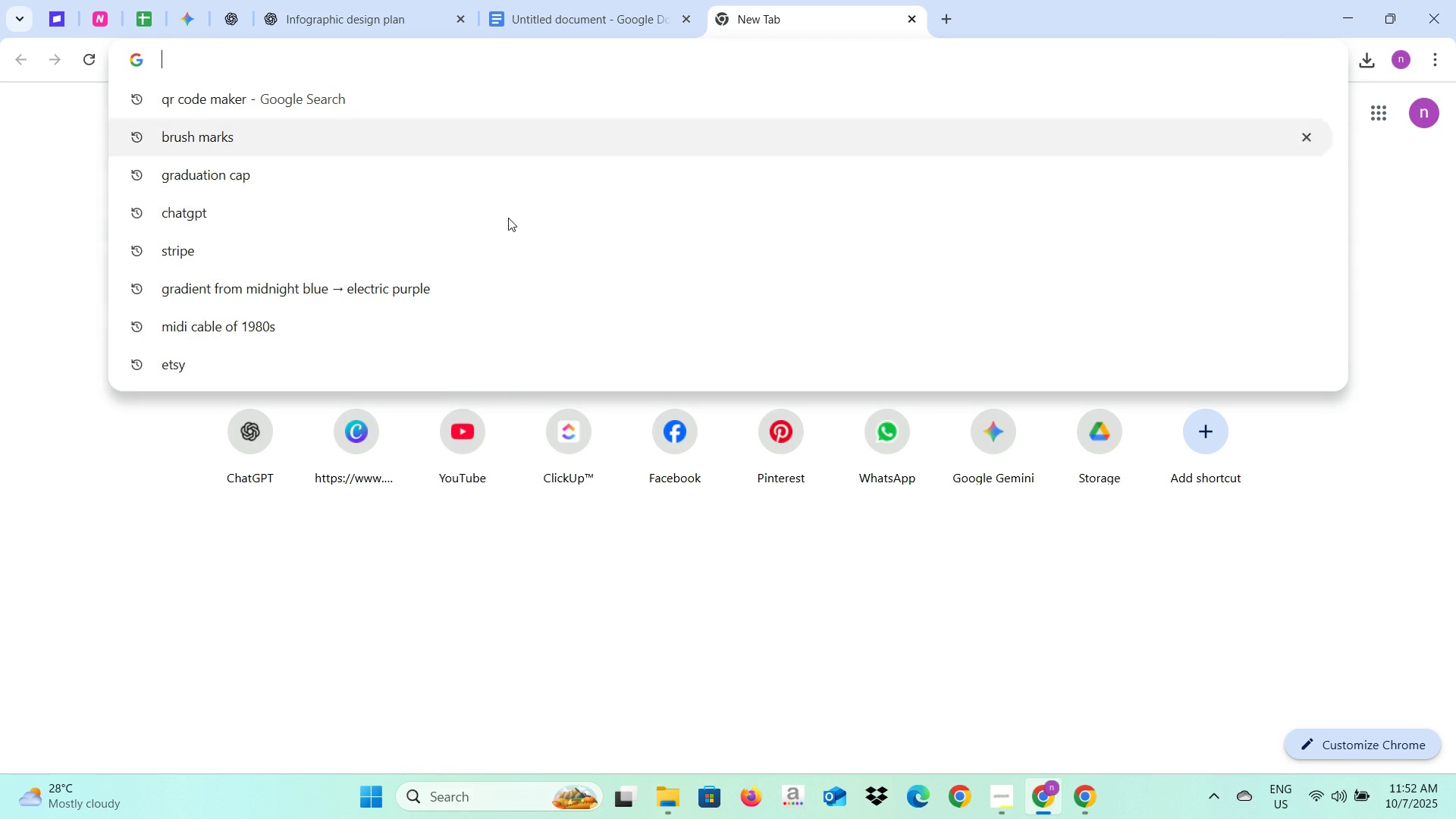 
left_click([388, 436])
 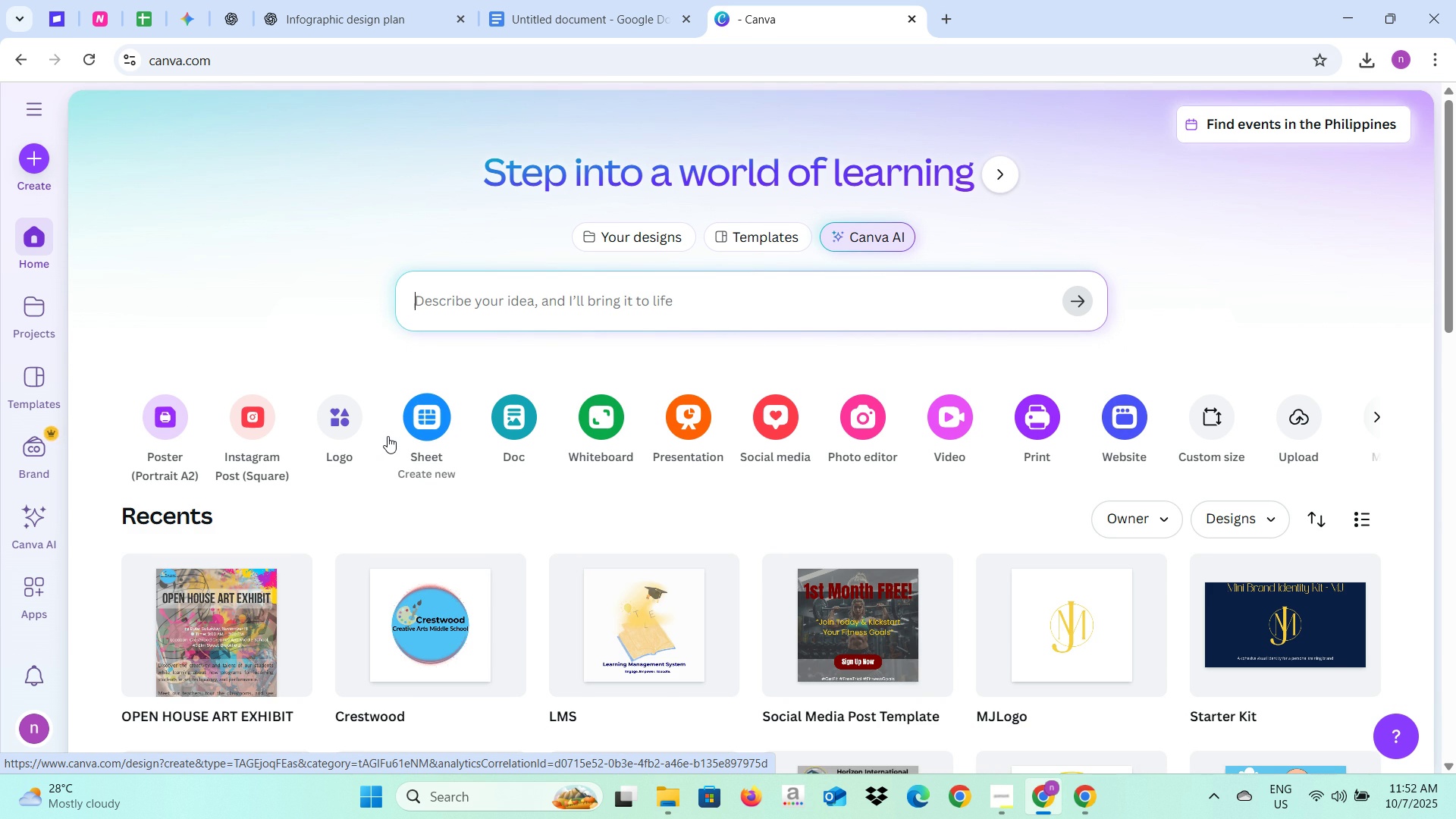 
wait(21.28)
 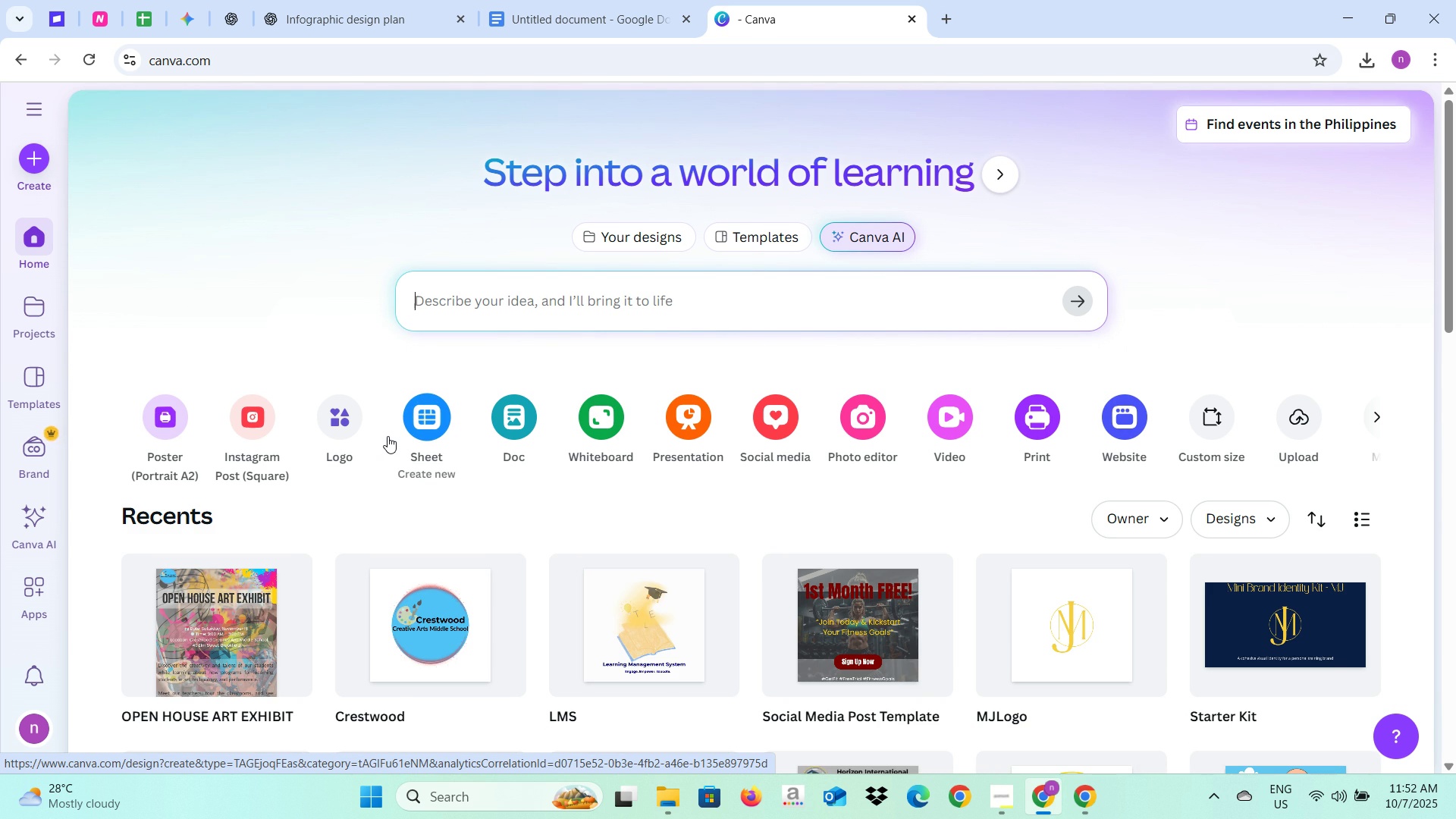 
left_click([33, 168])
 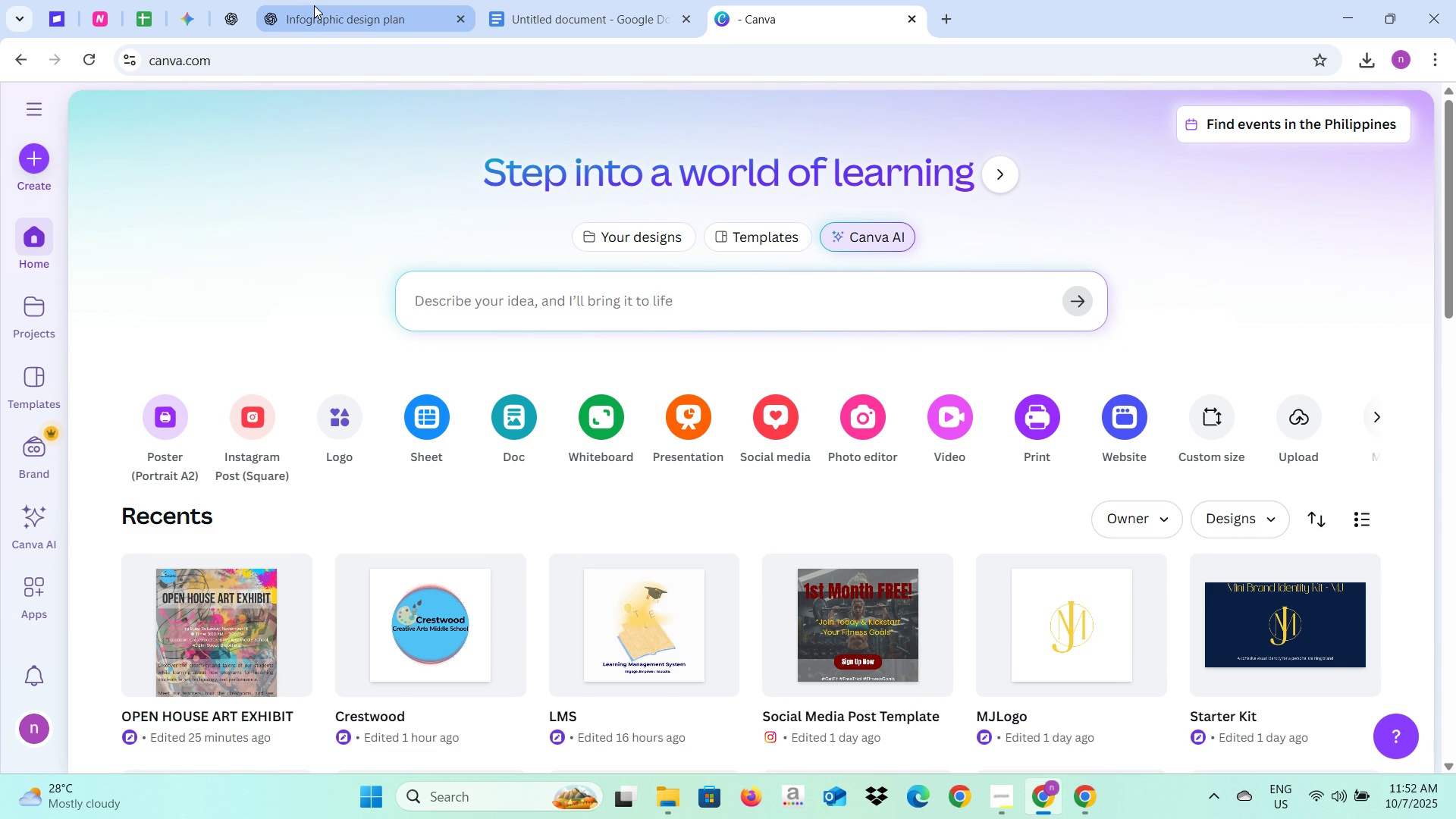 
left_click([314, 5])
 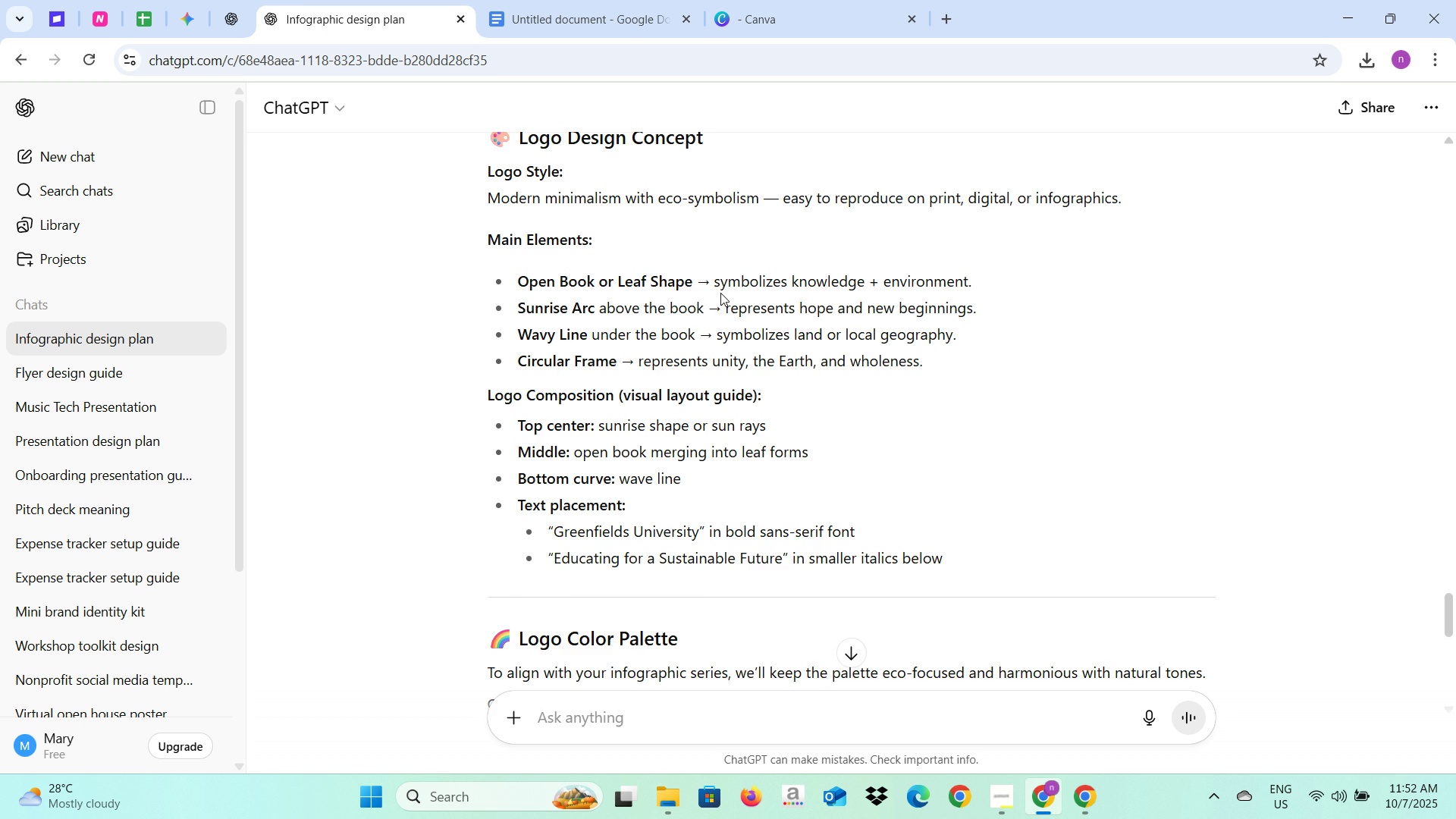 
scroll: coordinate [776, 363], scroll_direction: up, amount: 49.0
 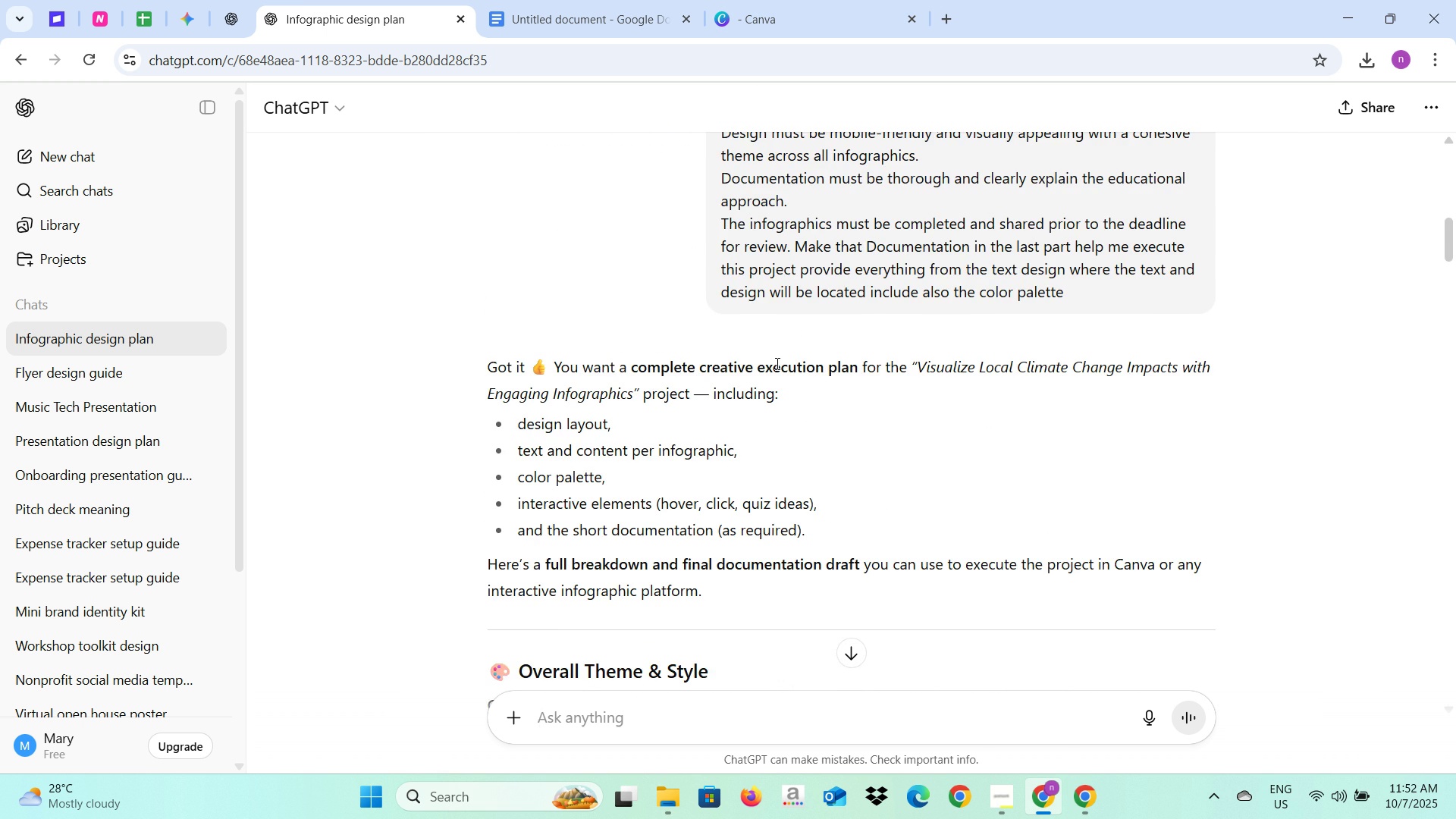 
scroll: coordinate [776, 363], scroll_direction: down, amount: 2.0
 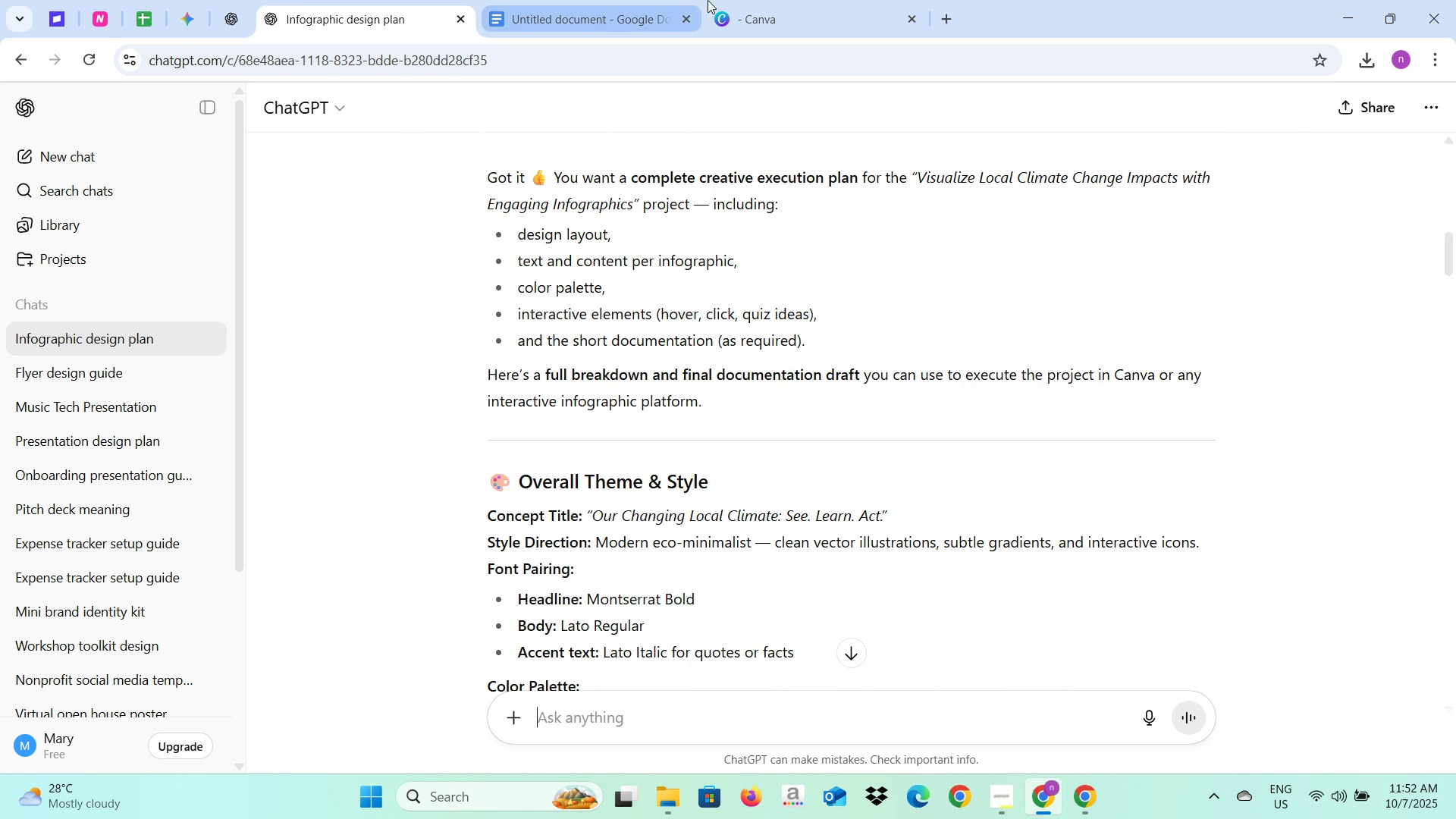 
left_click([753, 0])
 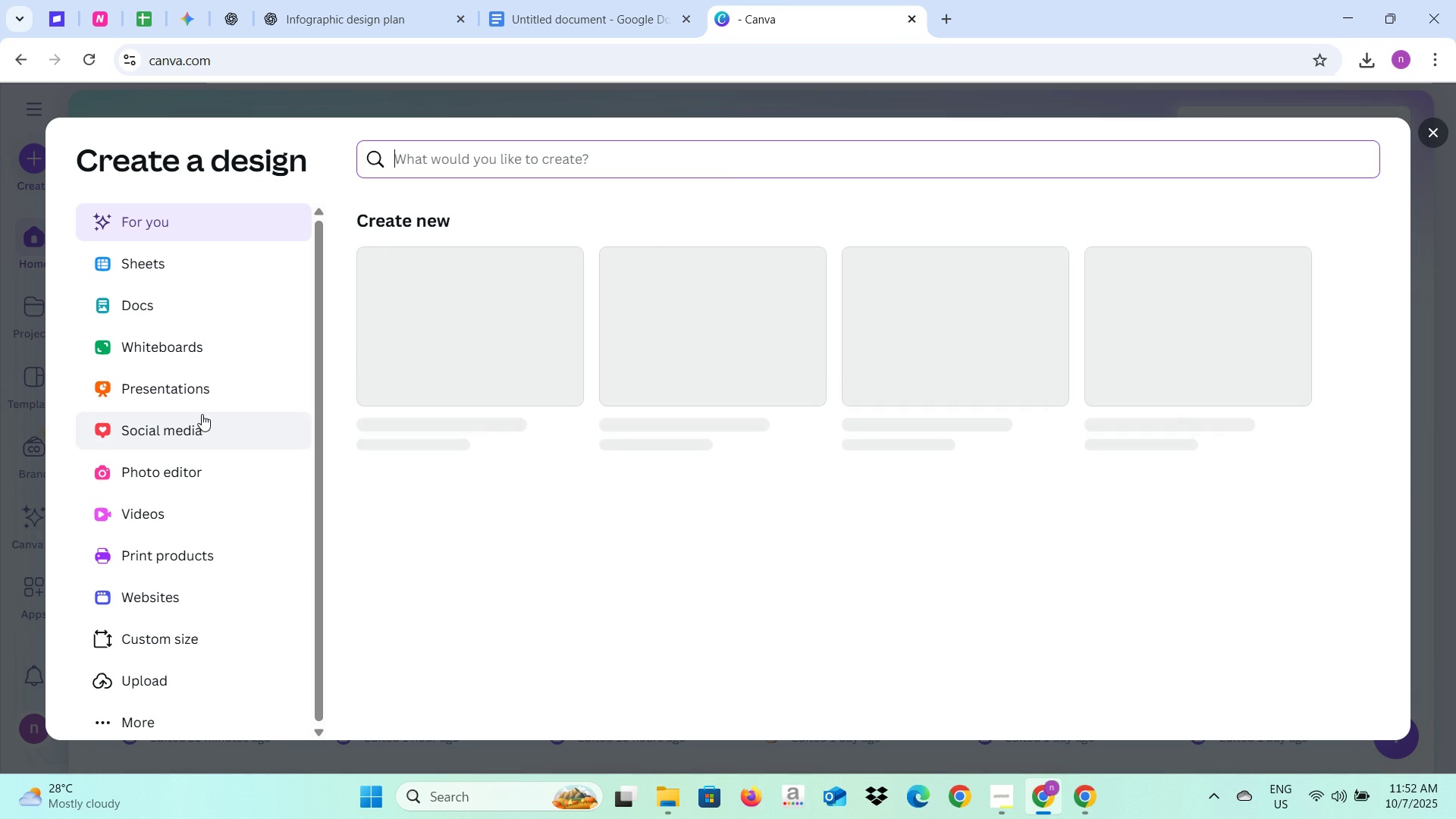 
left_click([166, 390])
 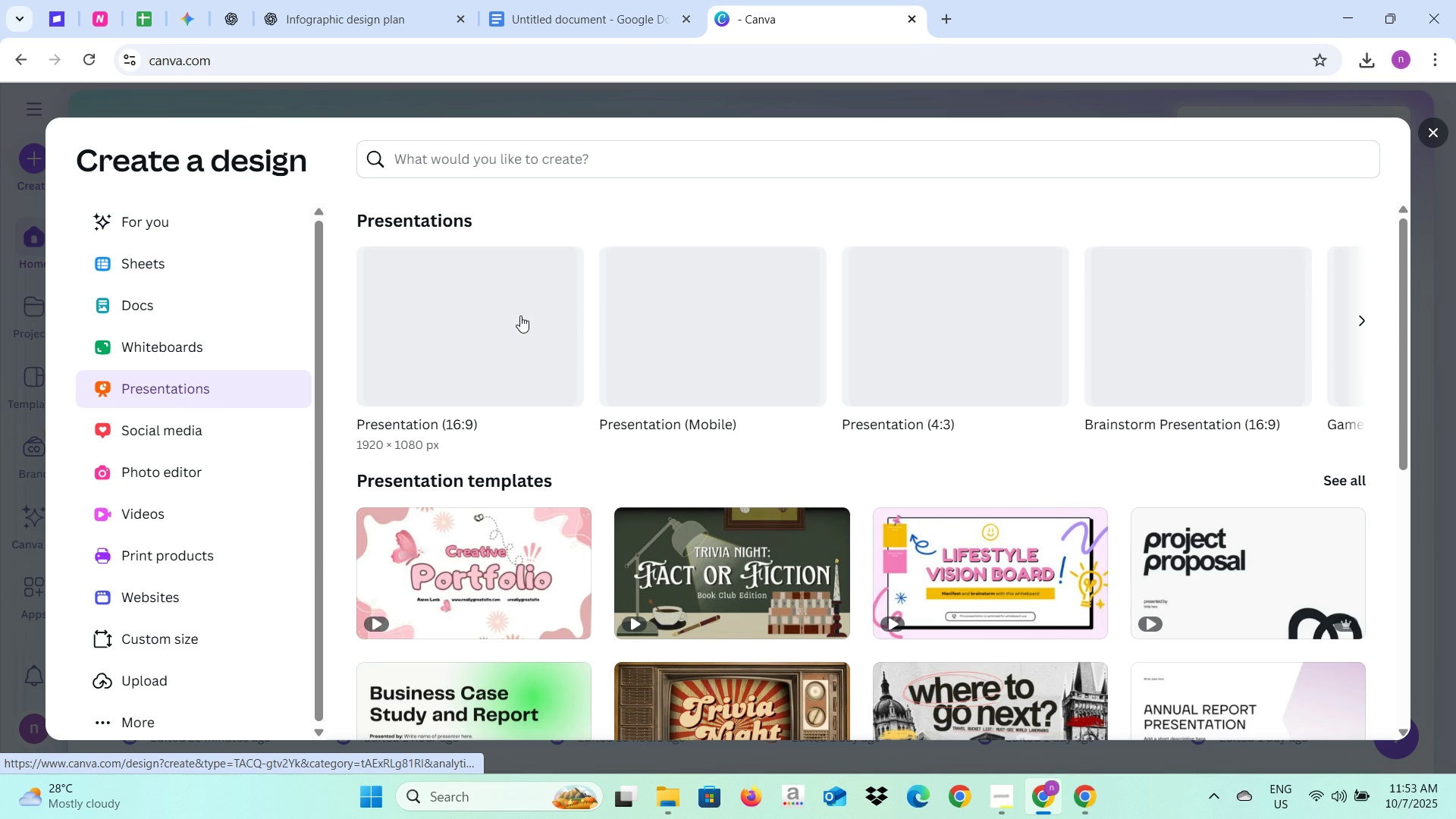 
wait(9.31)
 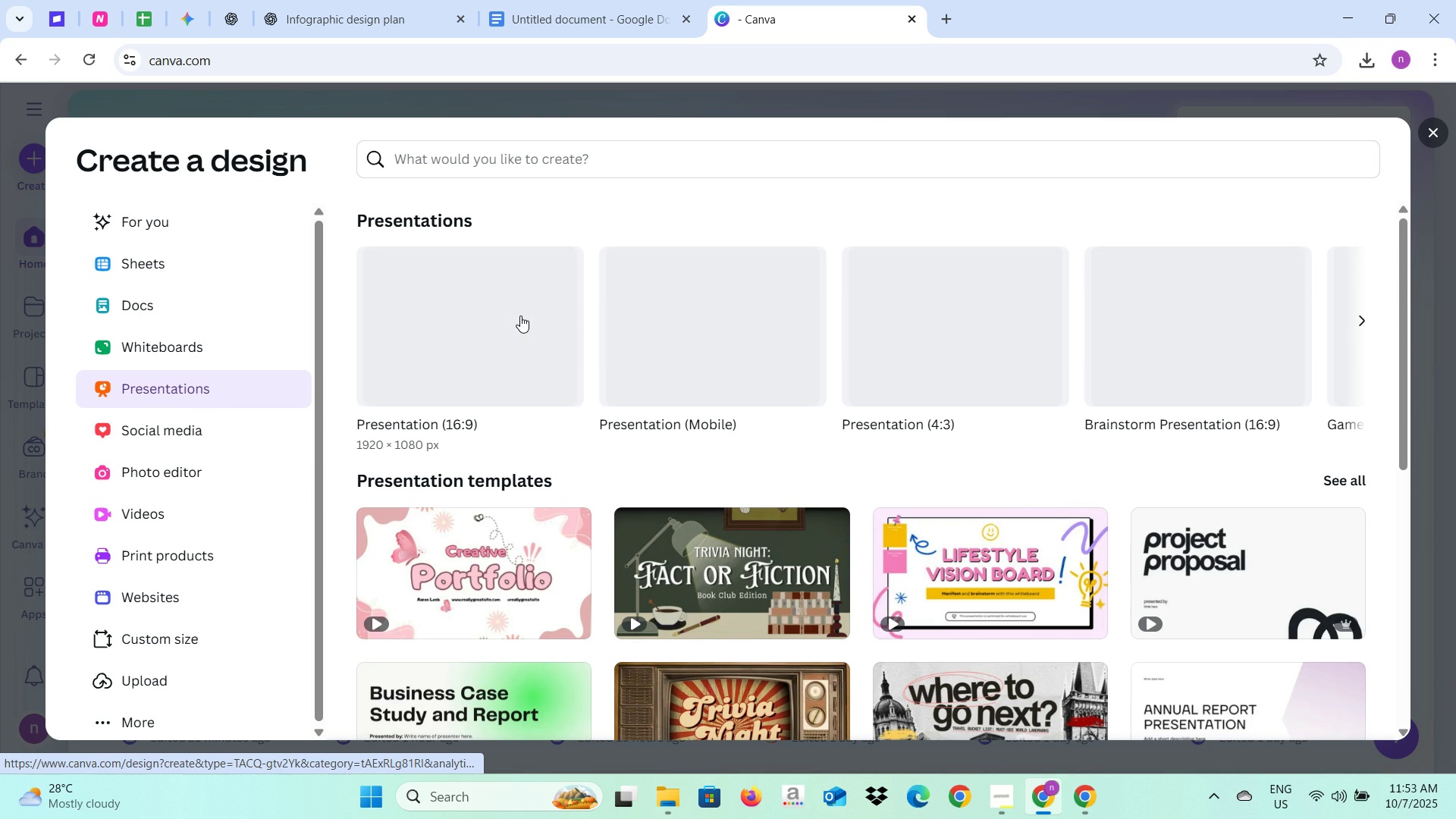 
left_click([347, 2])
 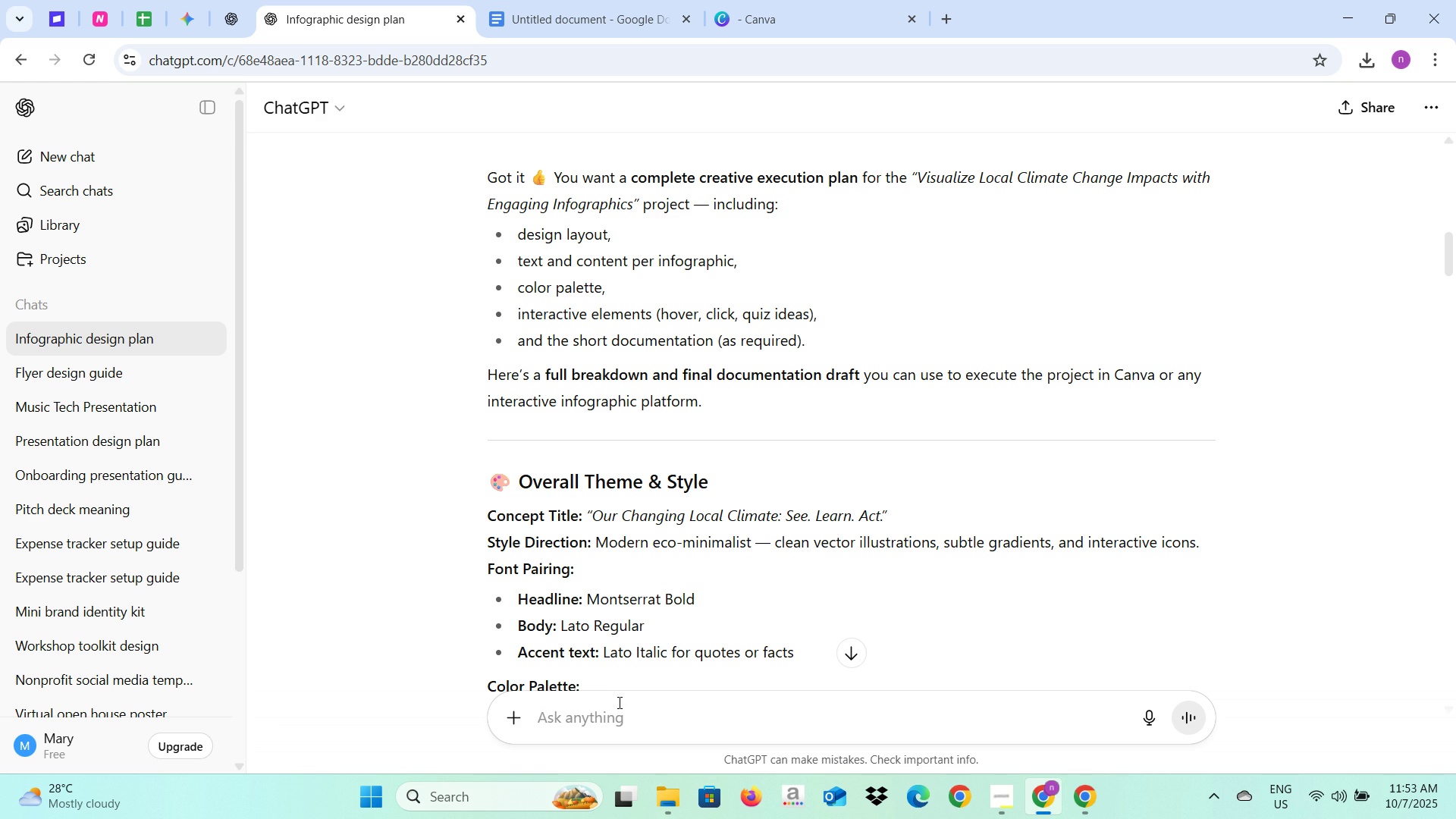 
left_click([618, 702])
 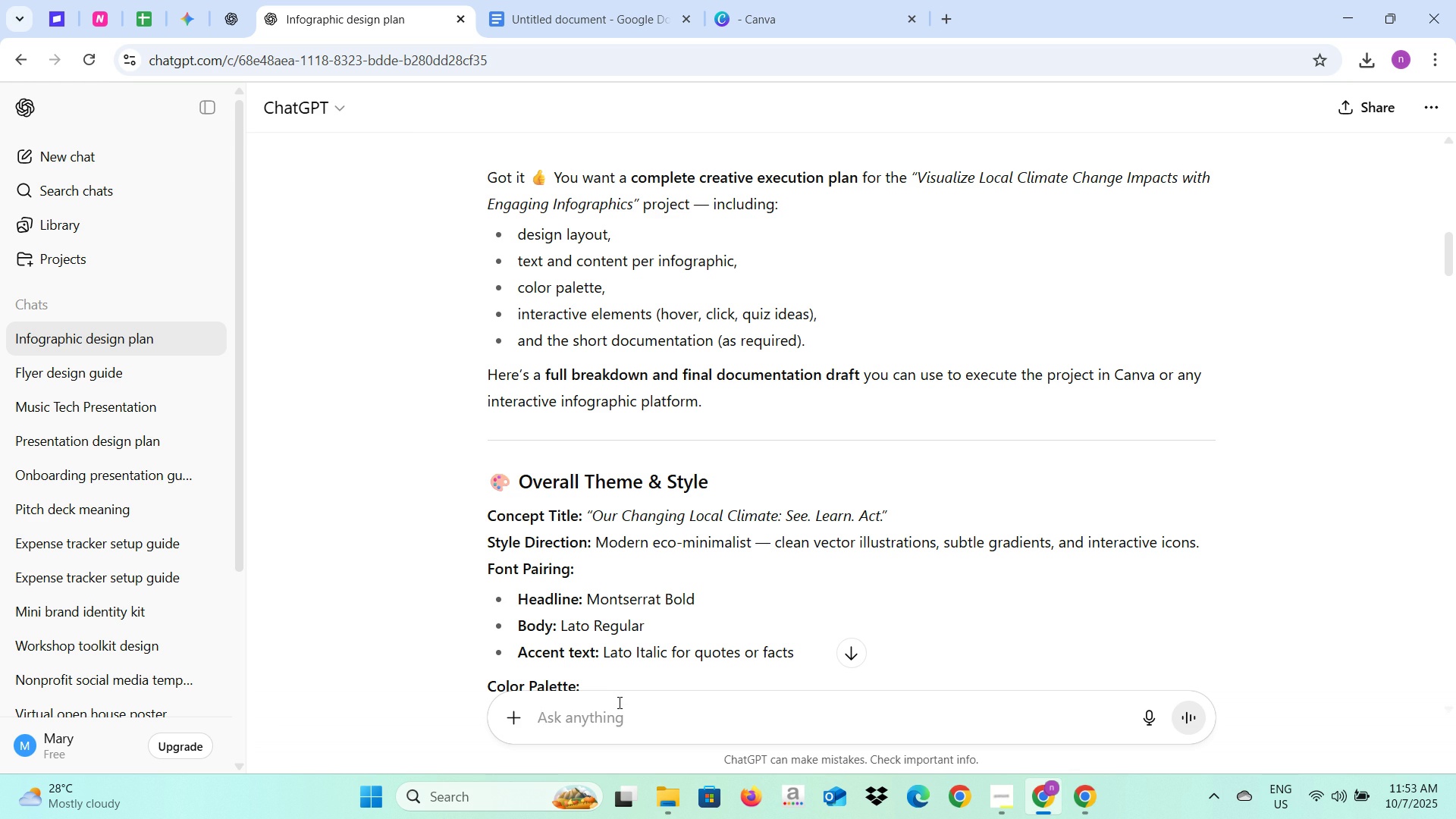 
type(what size is good go)
key(Backspace)
key(Backspace)
type(for computer and mobile phone)
 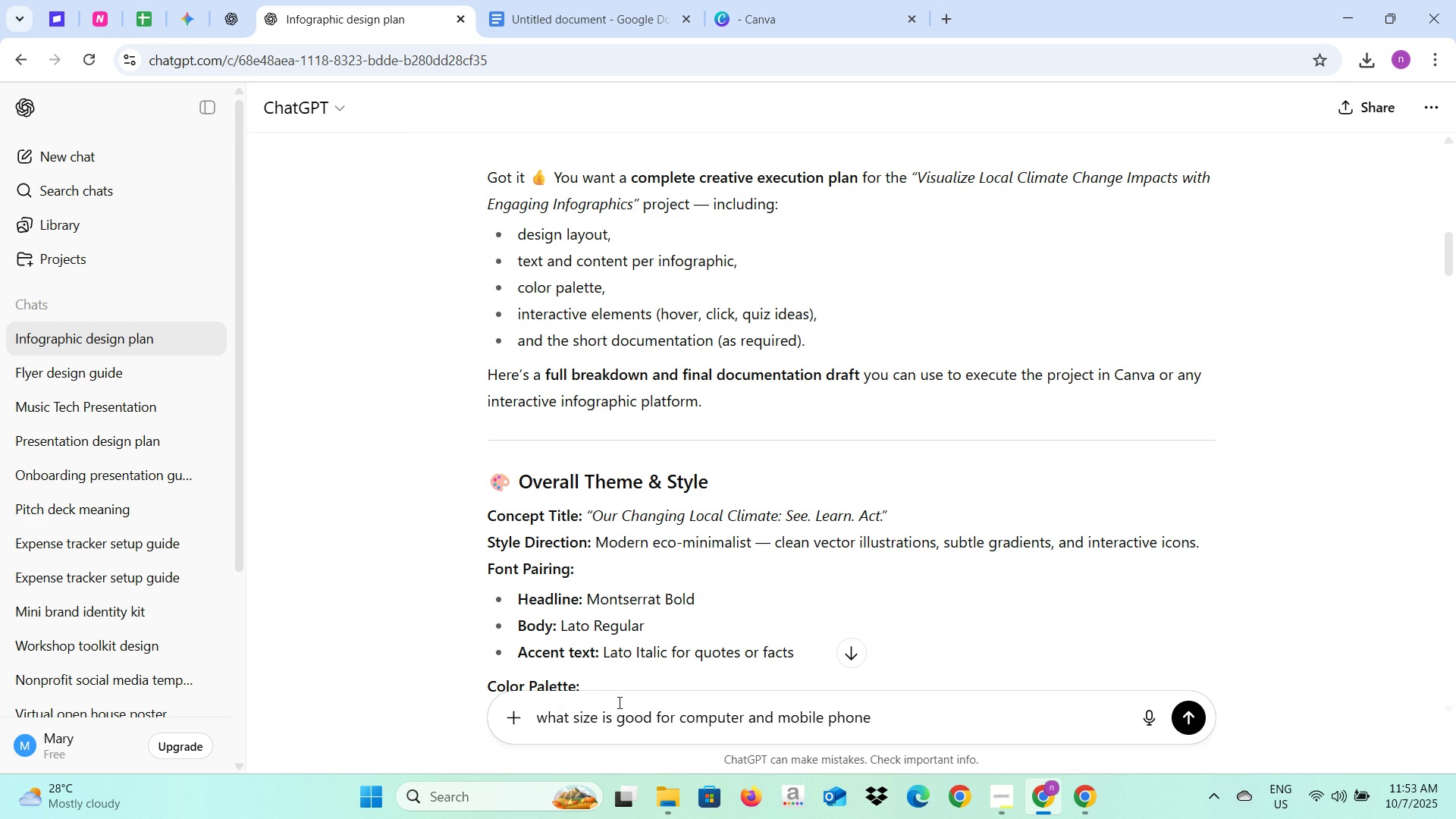 
key(Enter)
 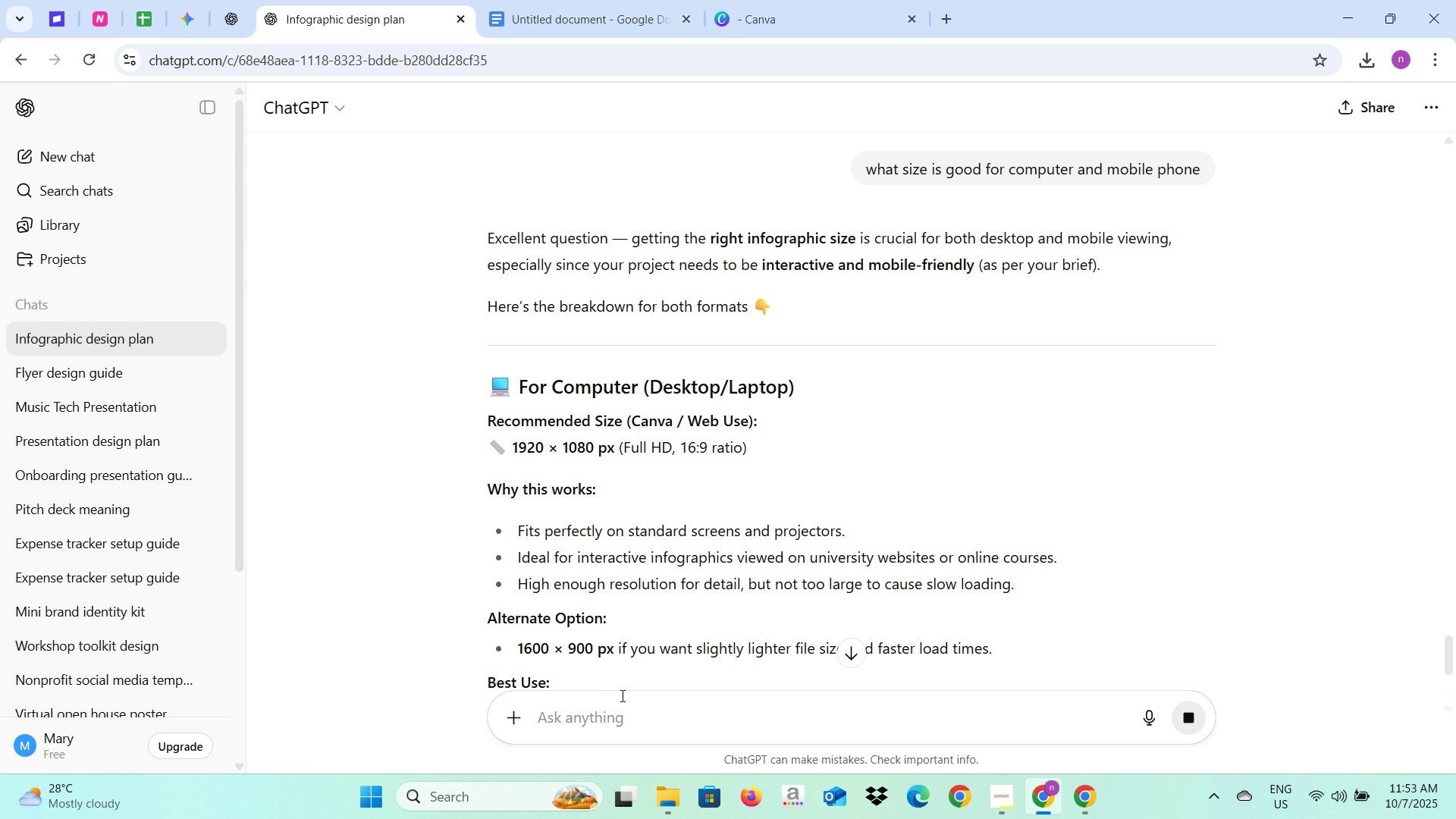 
wait(7.37)
 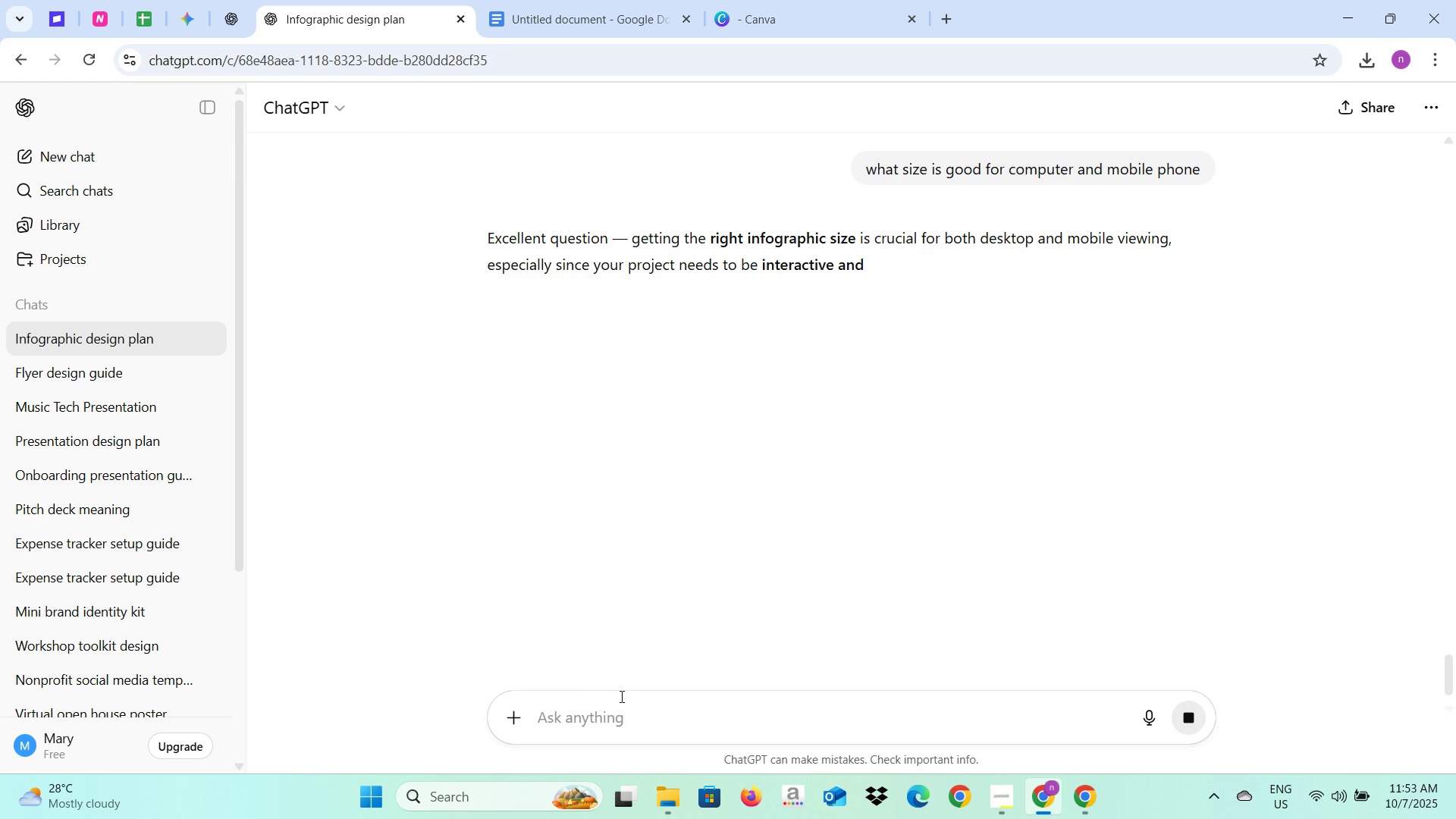 
left_click([817, 0])
 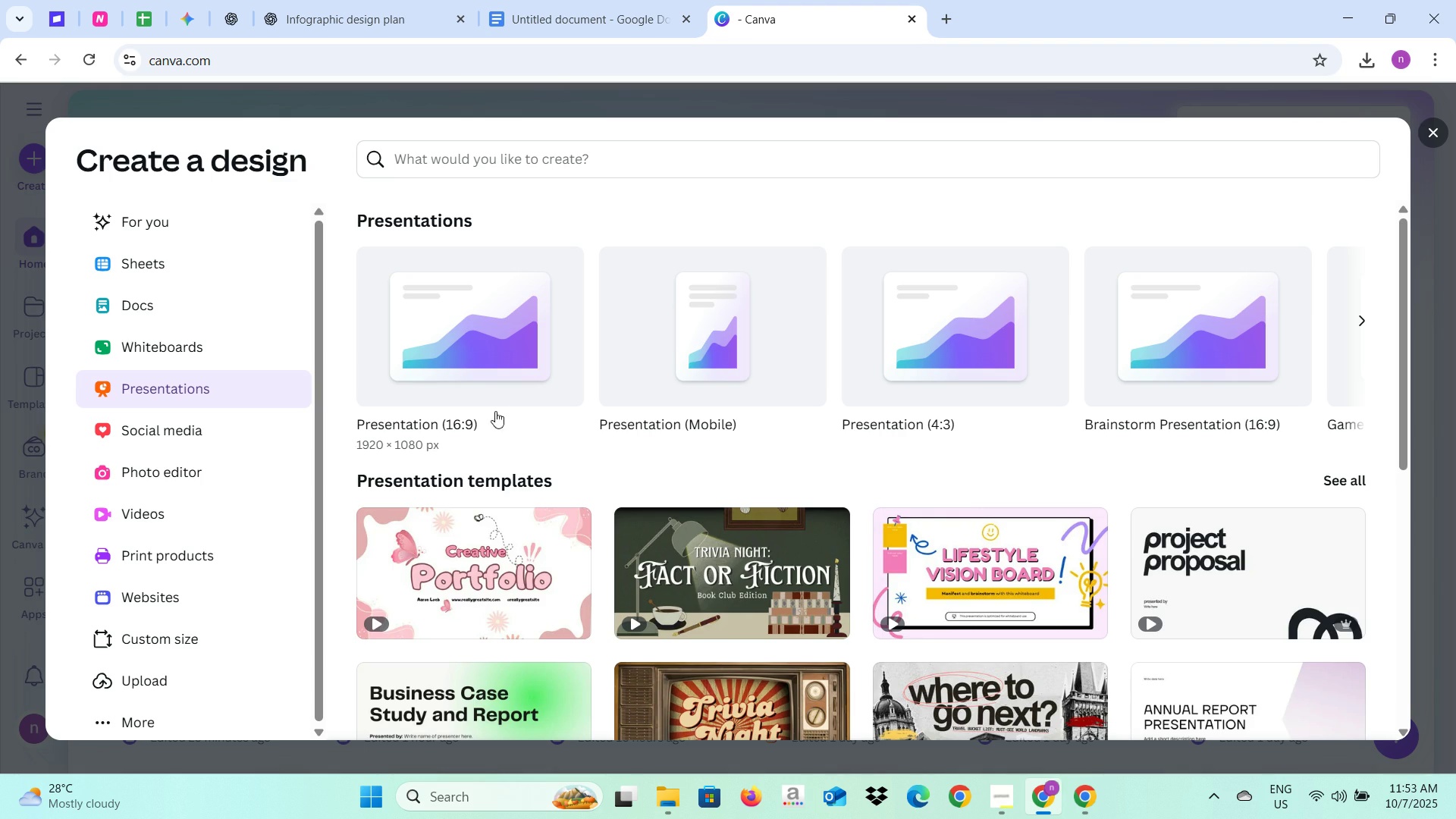 
left_click([491, 392])
 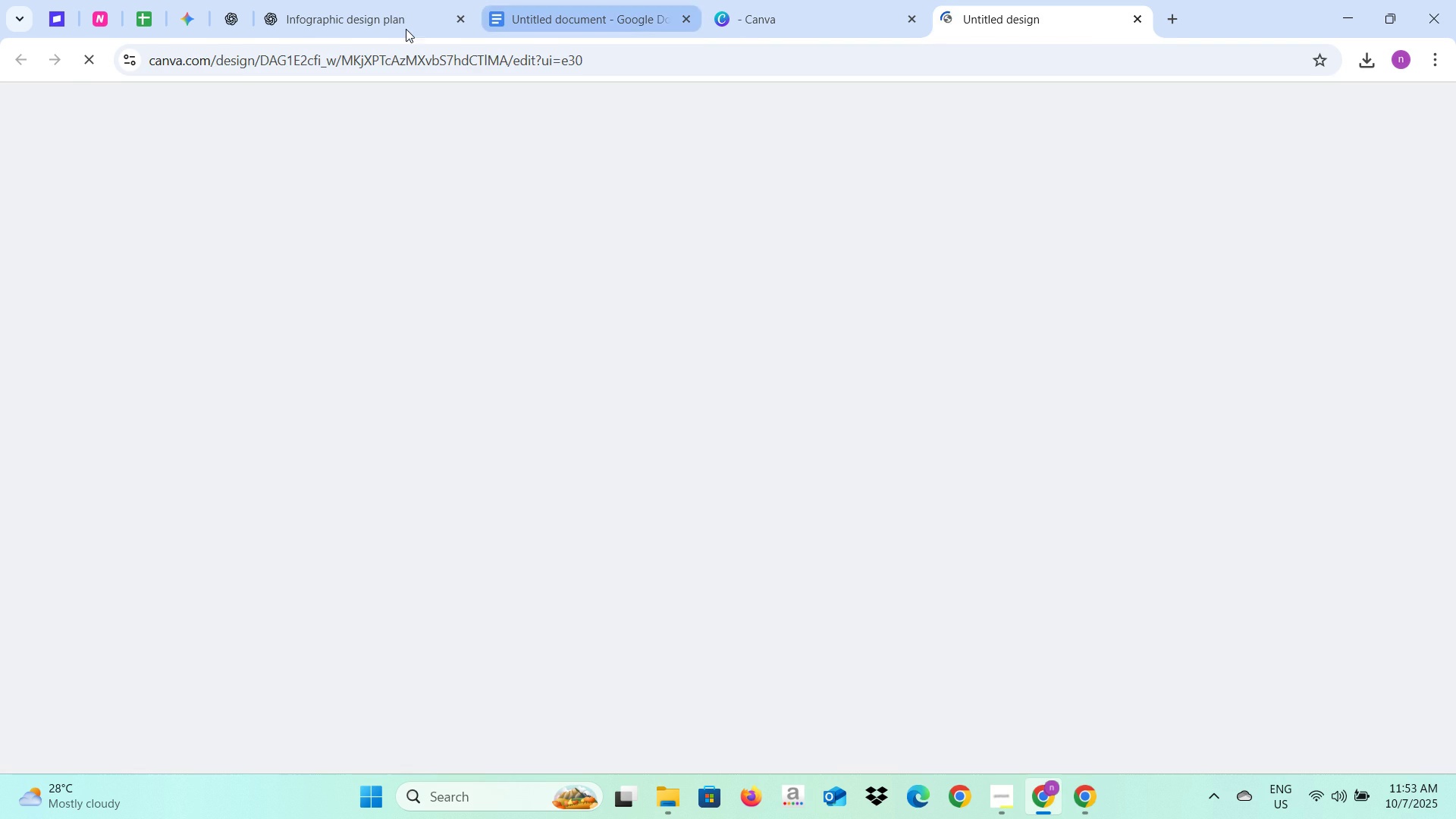 
left_click([397, 30])
 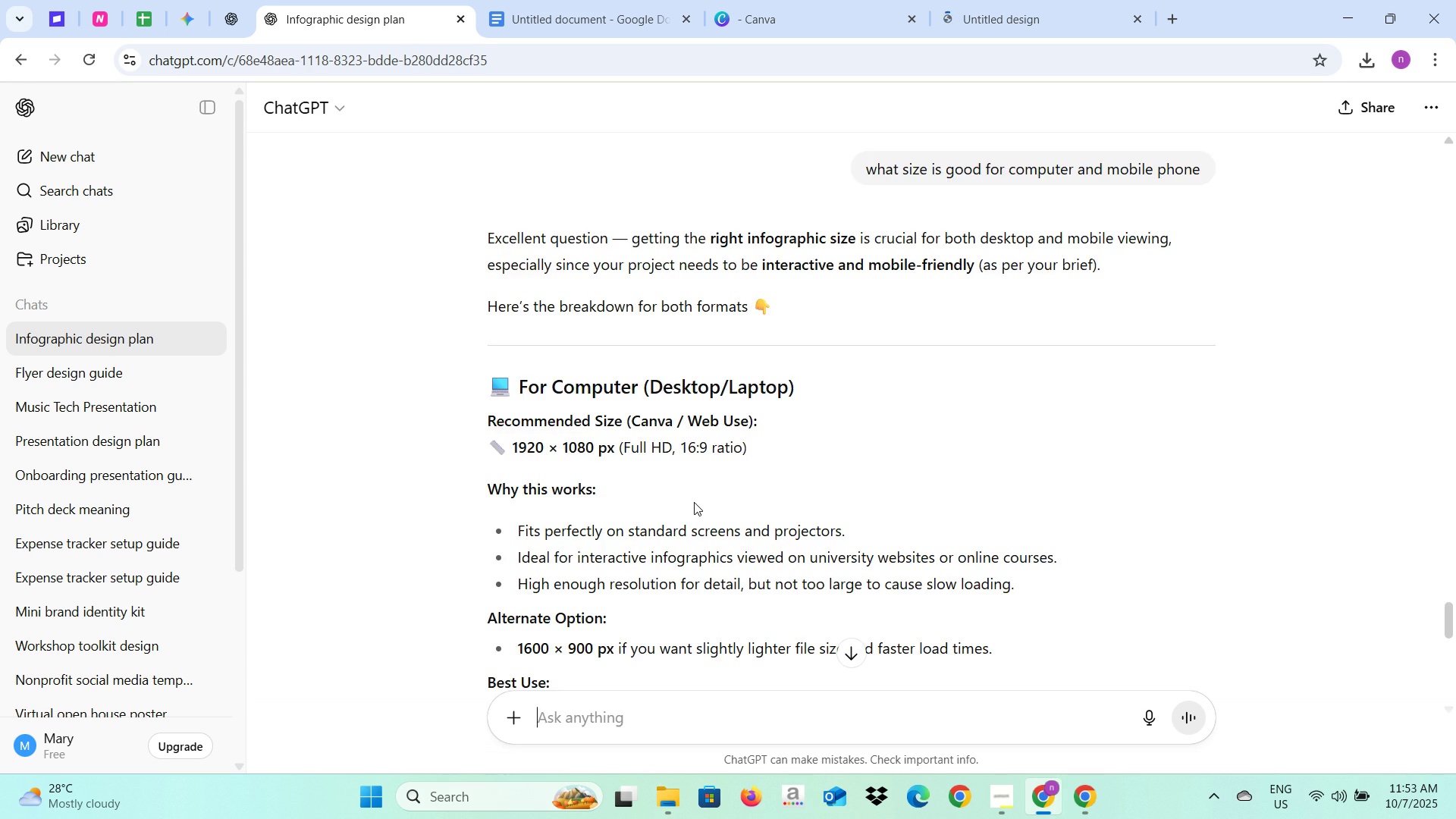 
scroll: coordinate [705, 443], scroll_direction: up, amount: 64.0
 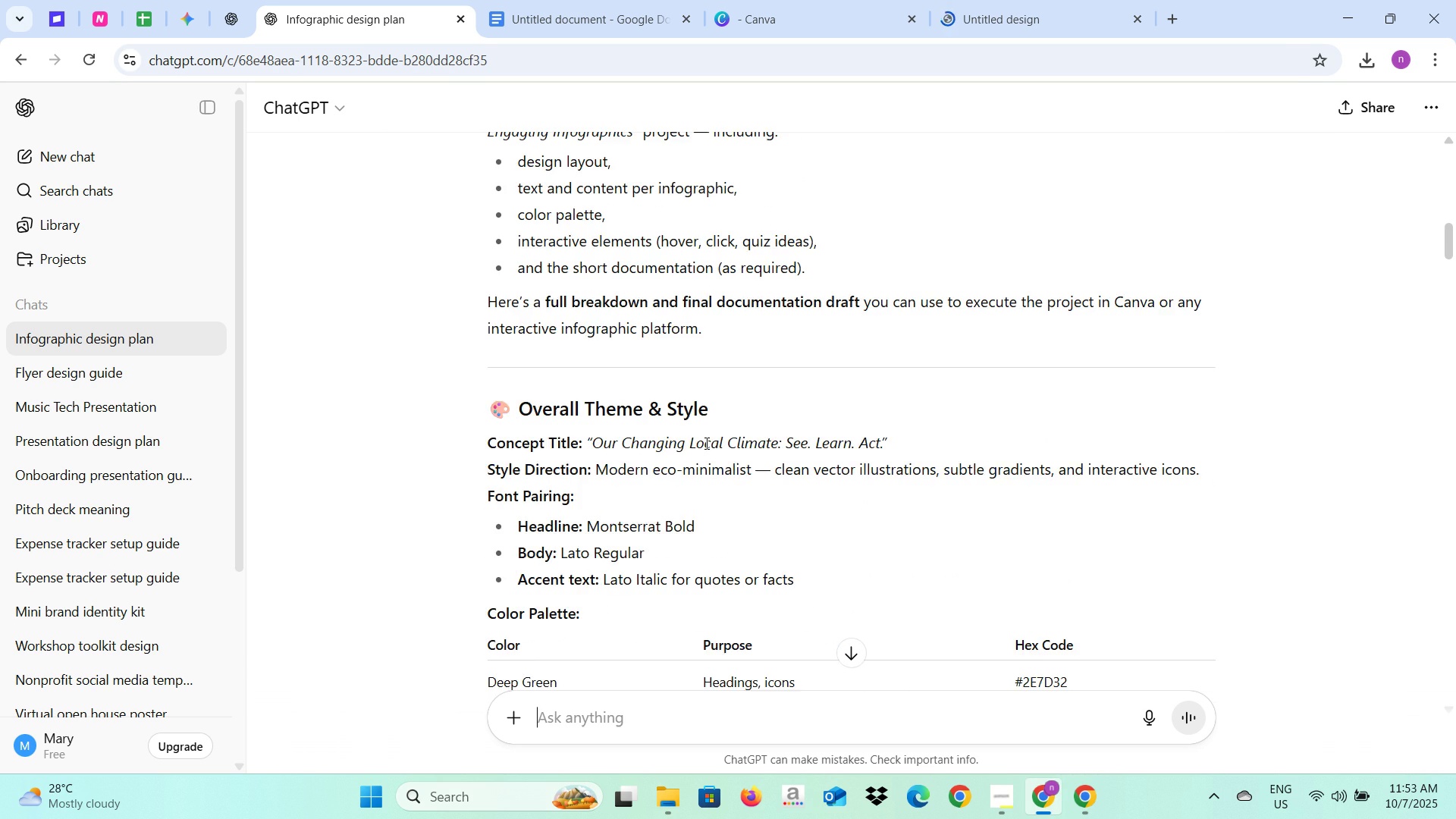 
scroll: coordinate [705, 443], scroll_direction: down, amount: 2.0
 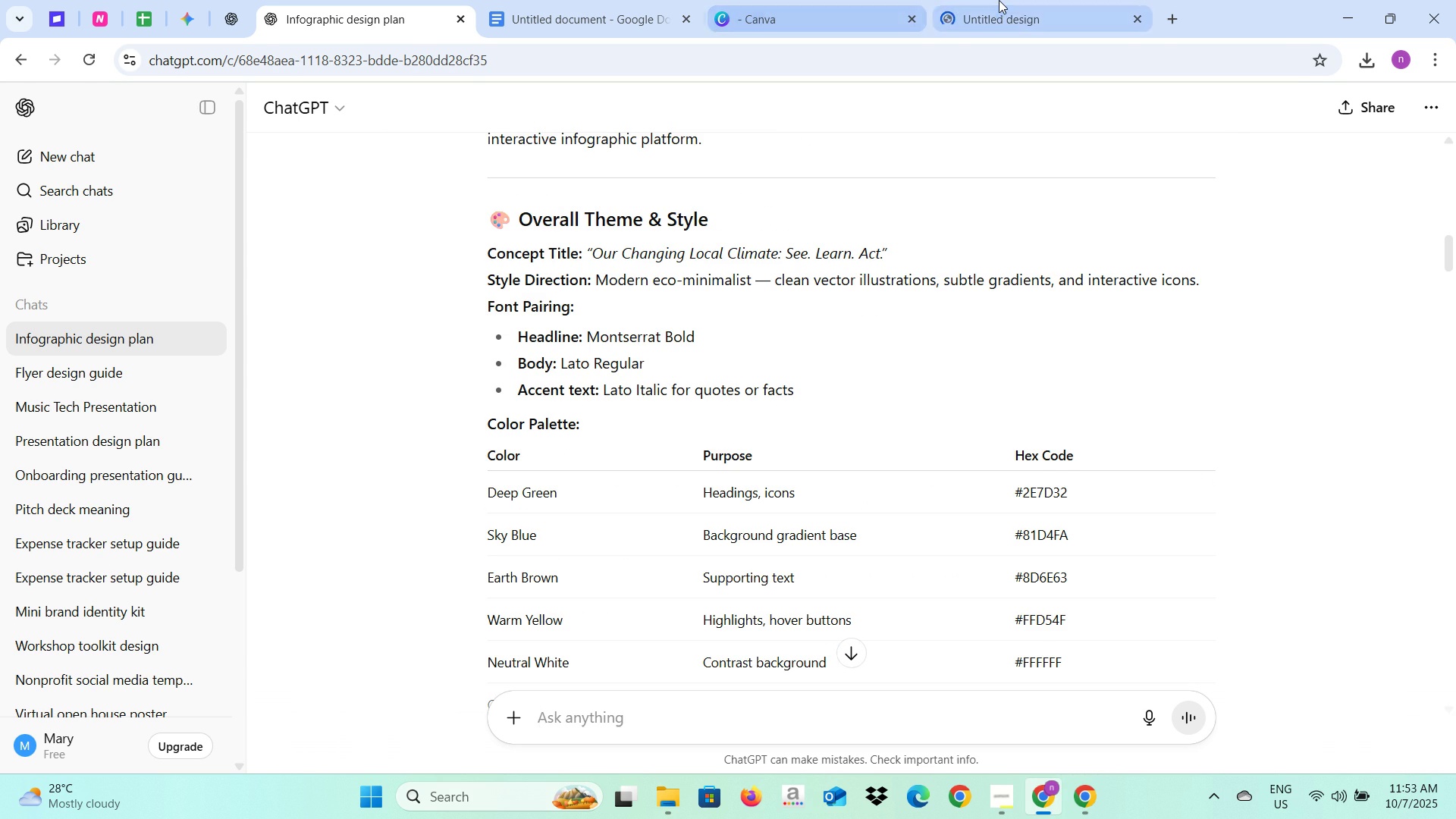 
left_click([1009, 0])
 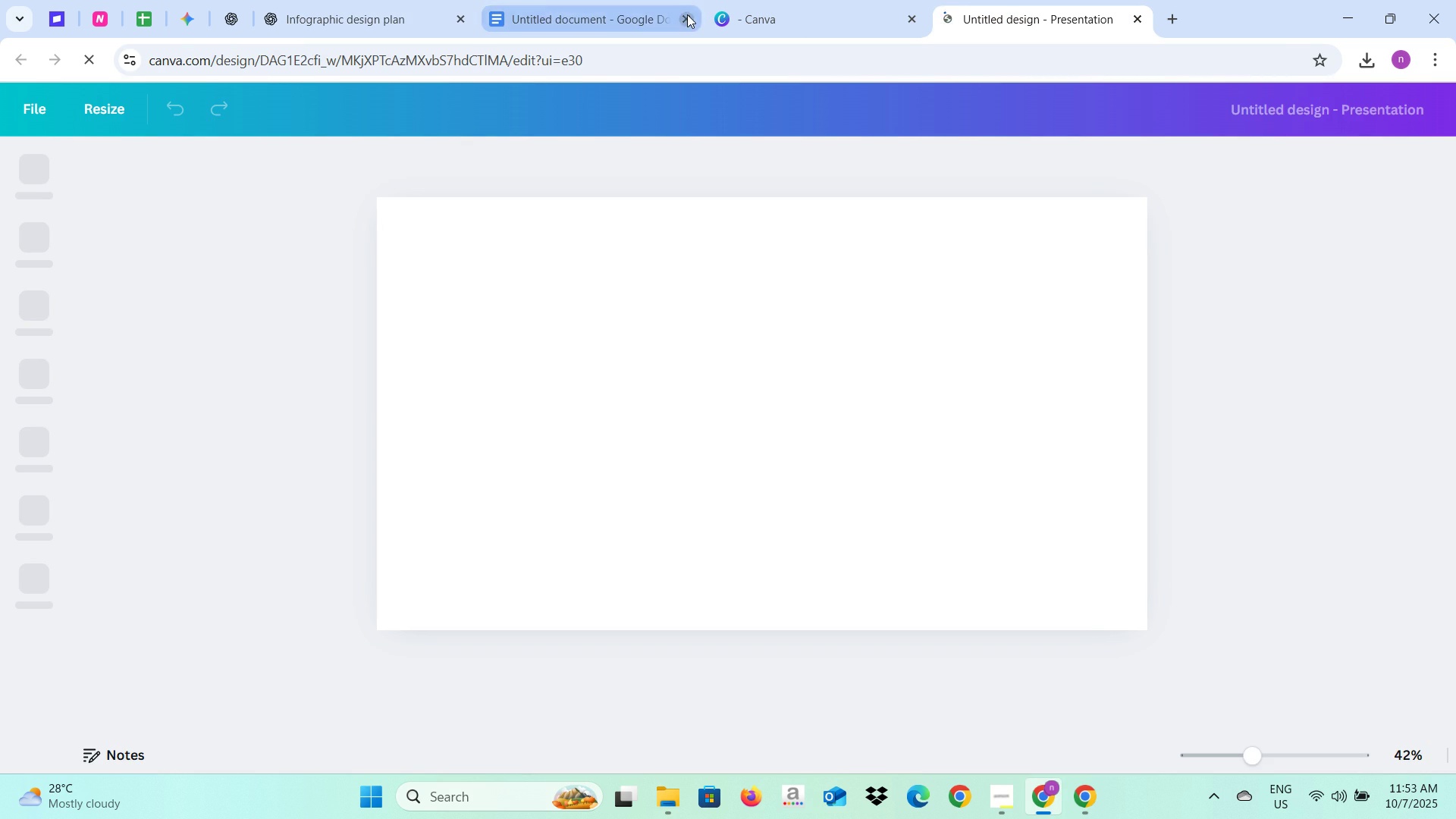 
left_click([547, 17])
 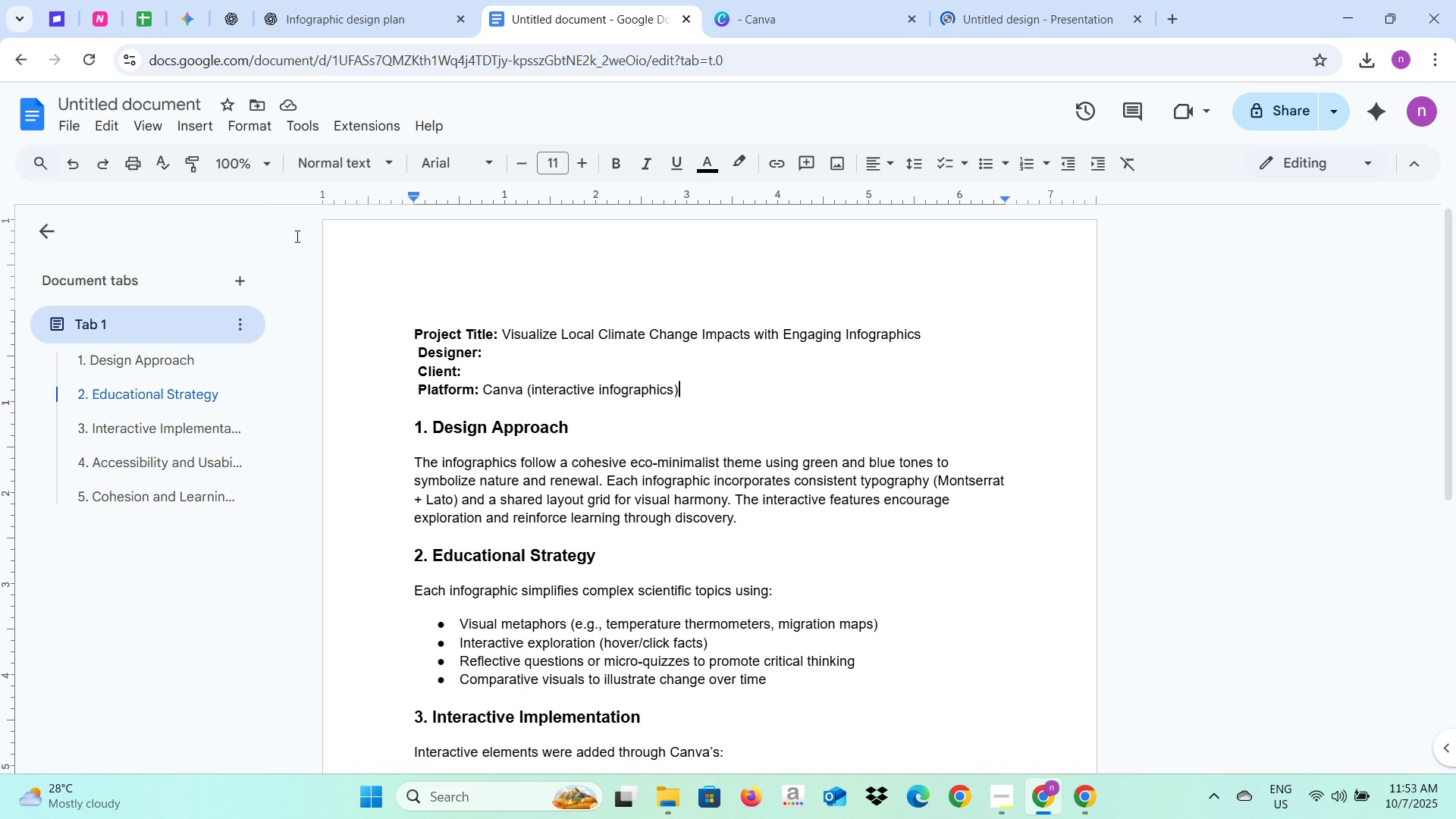 
left_click([153, 98])